 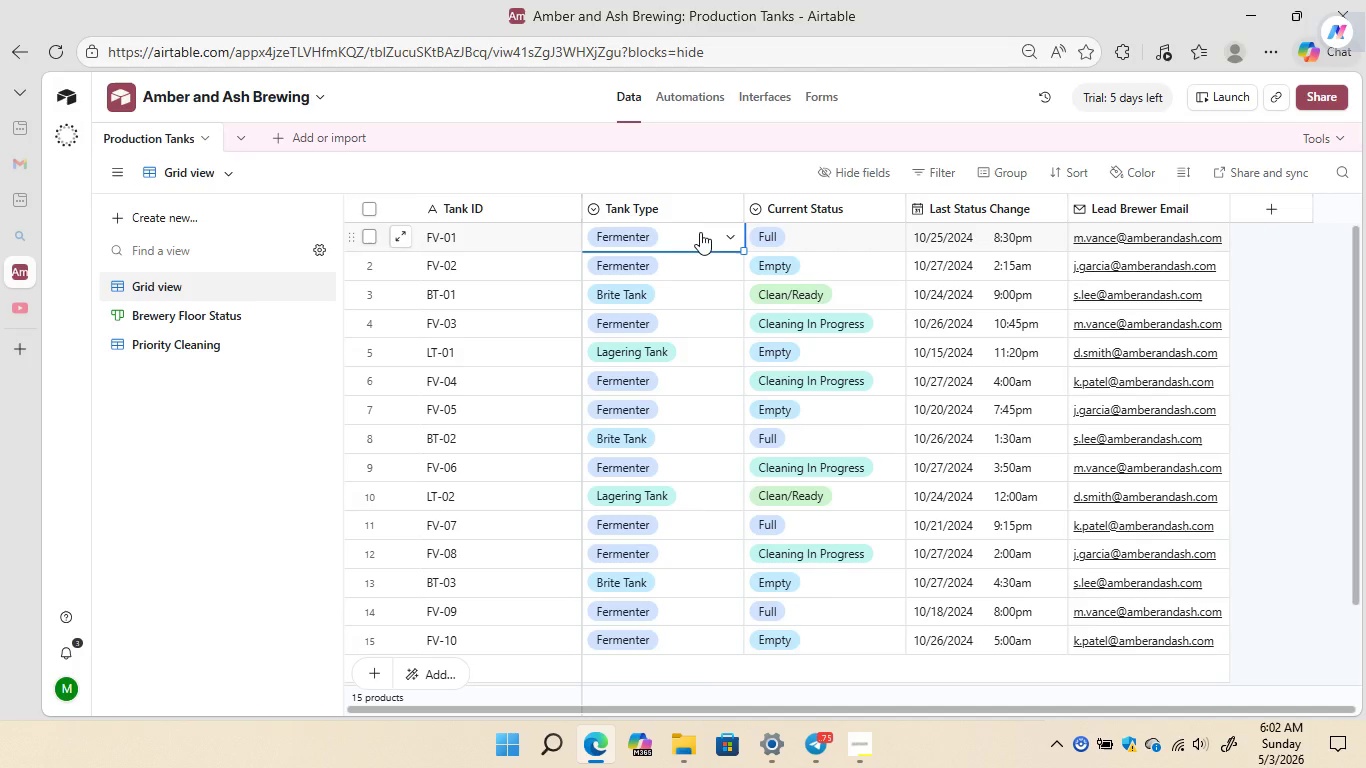 
left_click([723, 232])
 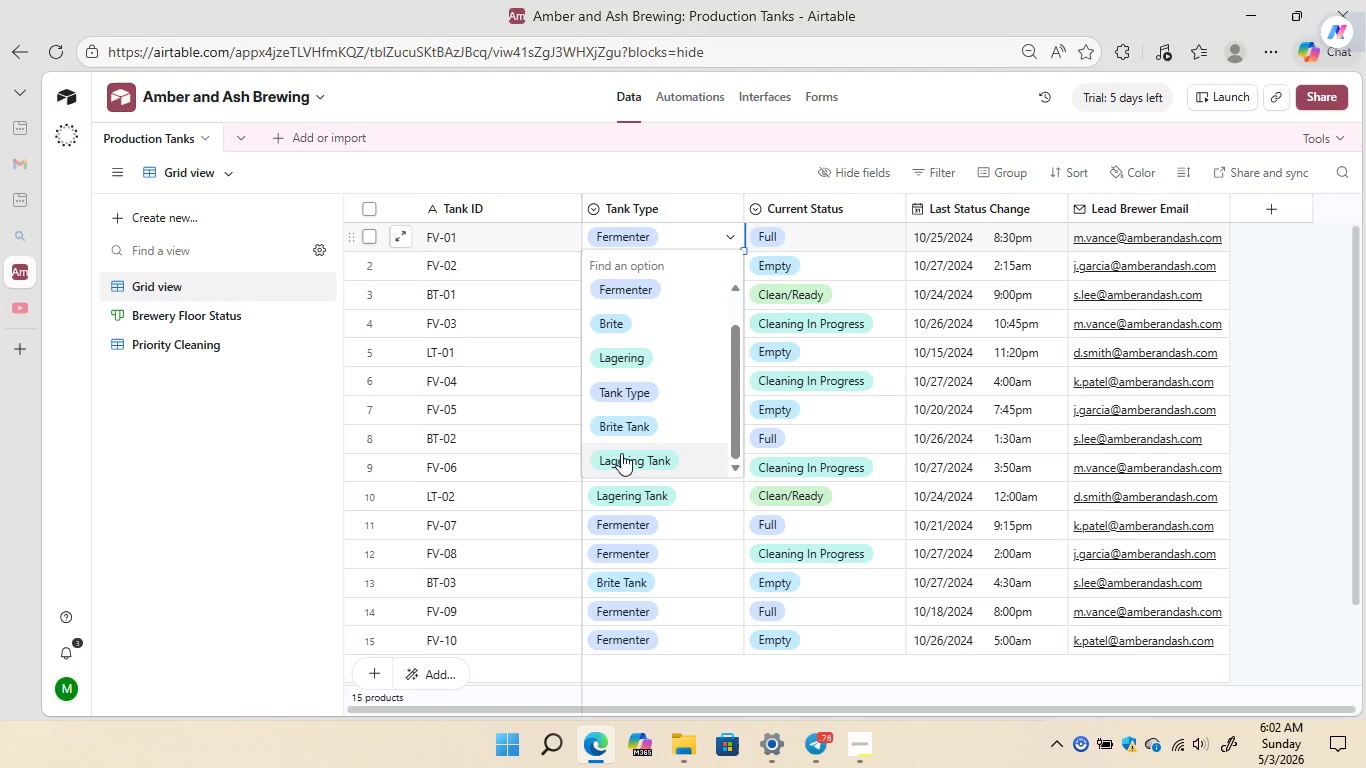 
wait(7.0)
 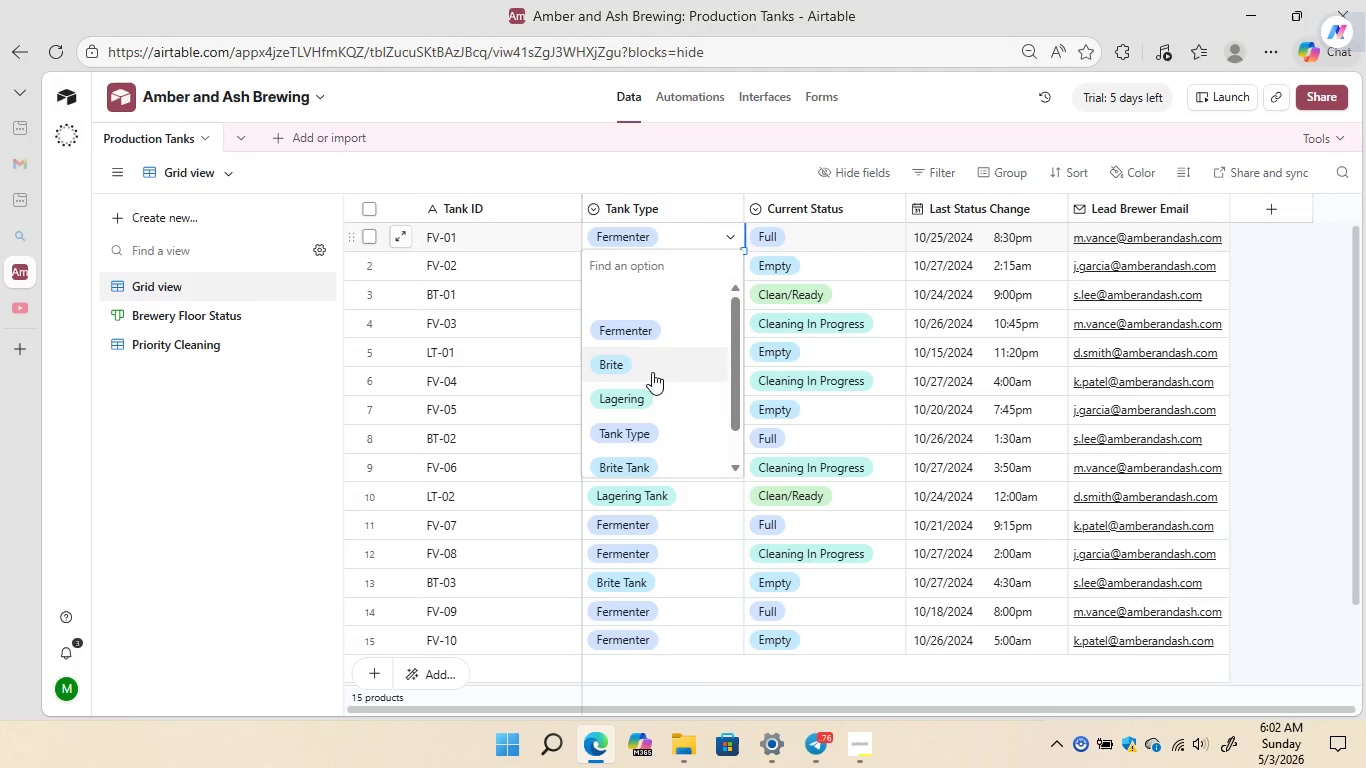 
left_click([627, 427])
 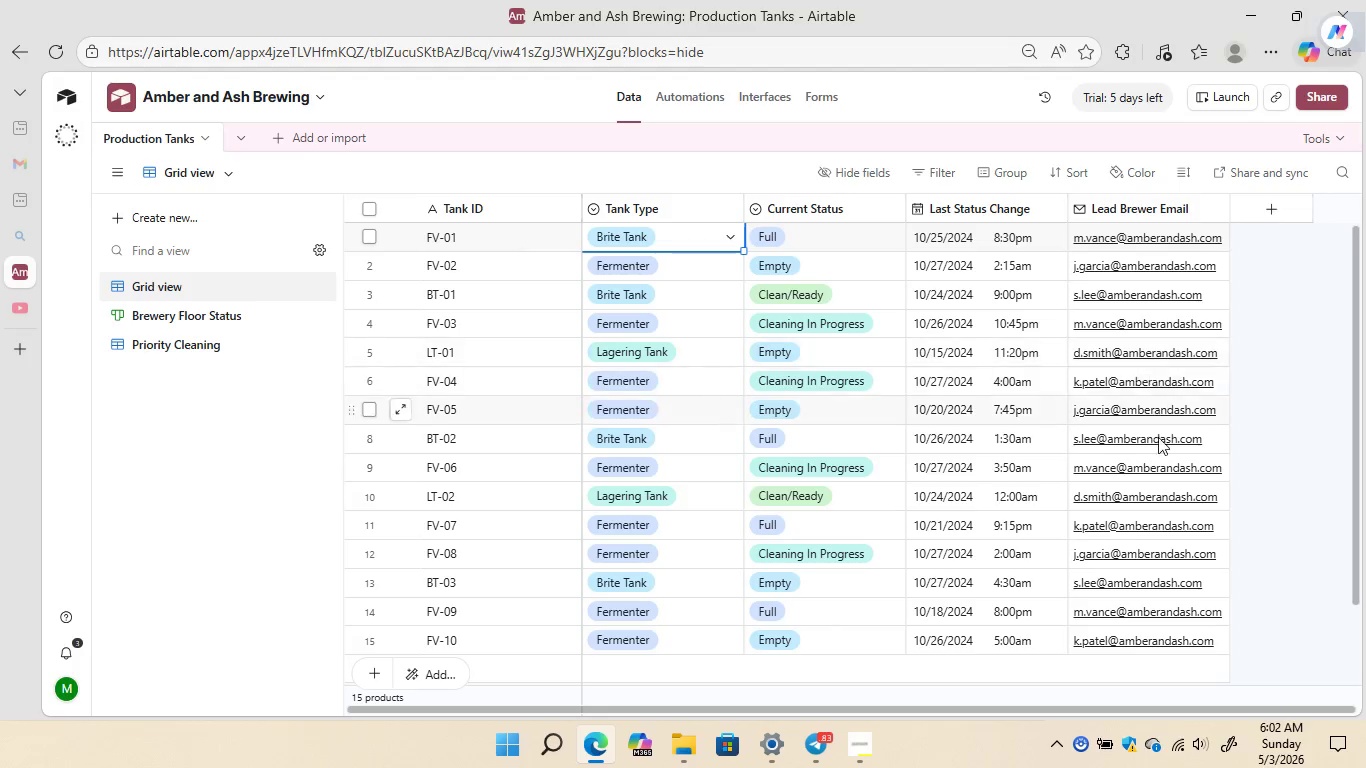 
wait(14.55)
 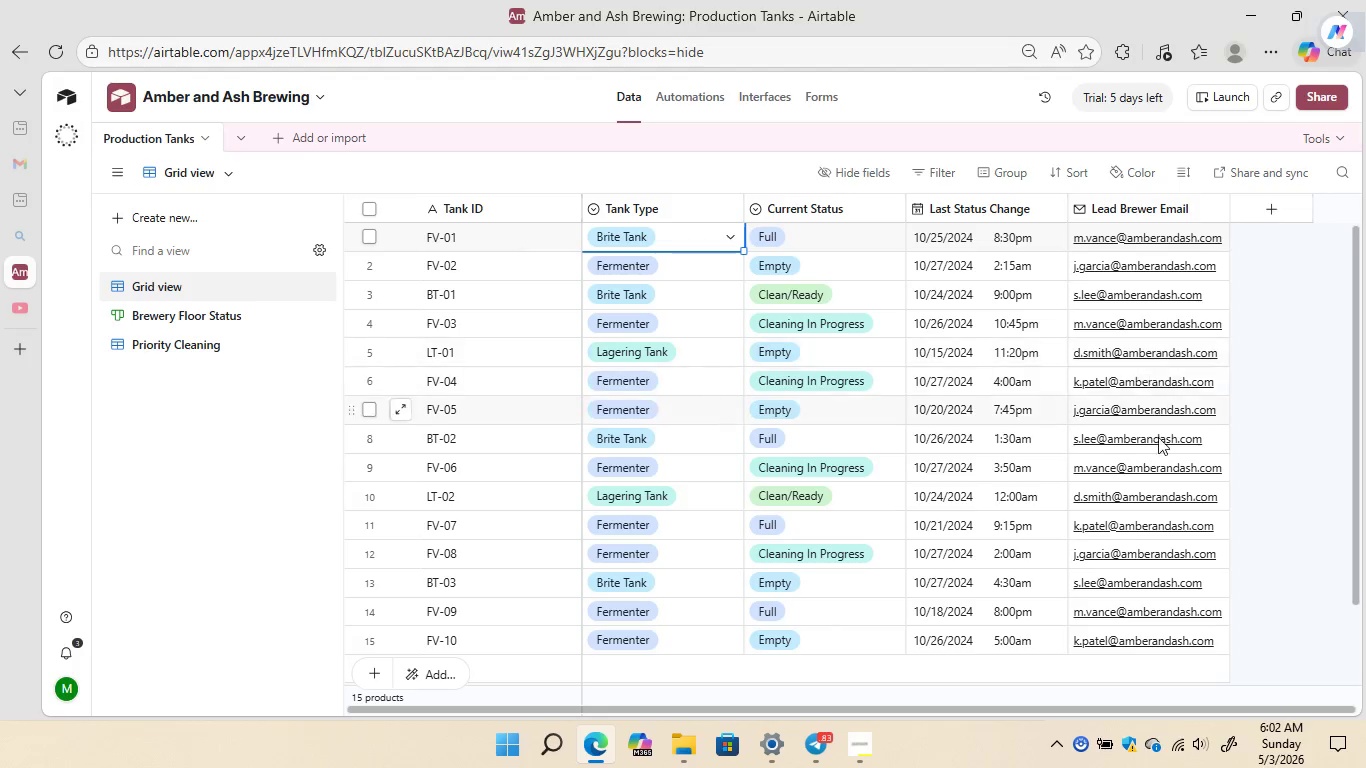 
left_click([676, 94])
 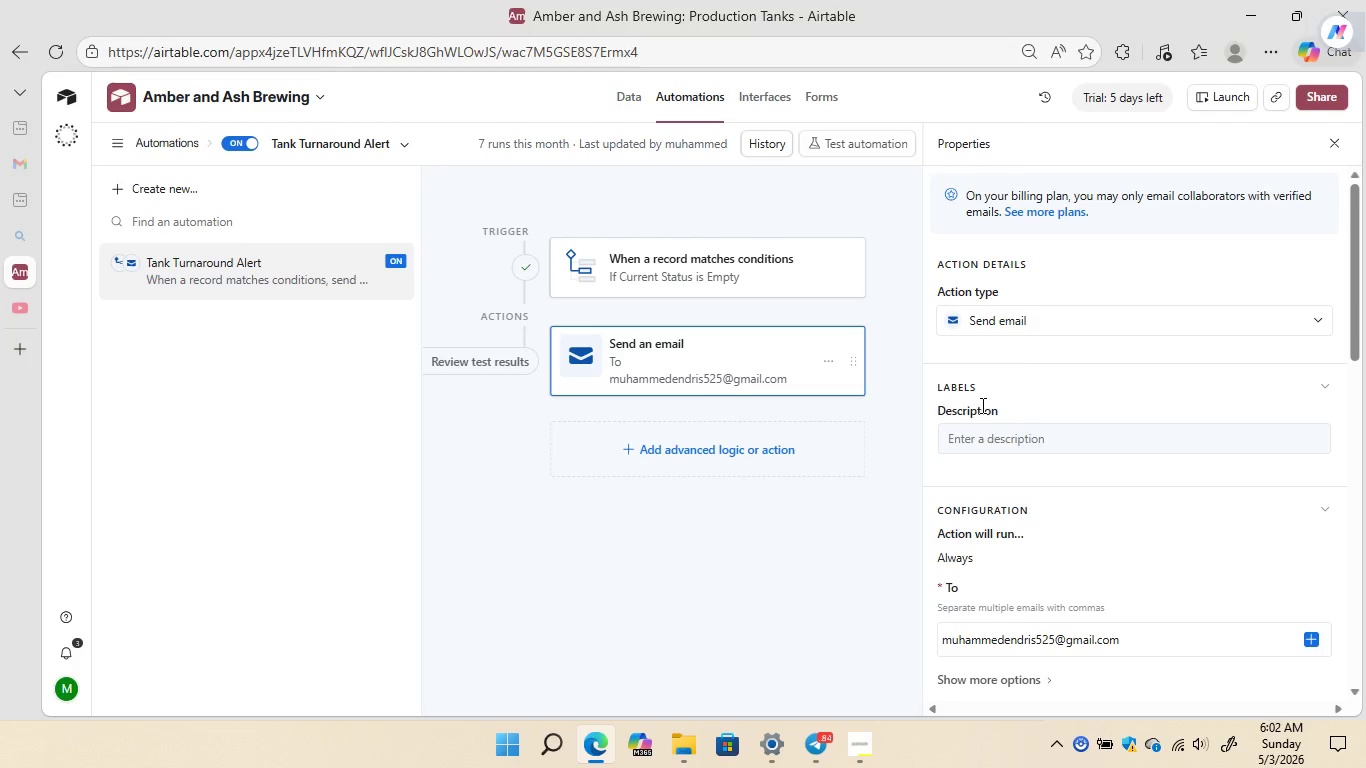 
wait(5.34)
 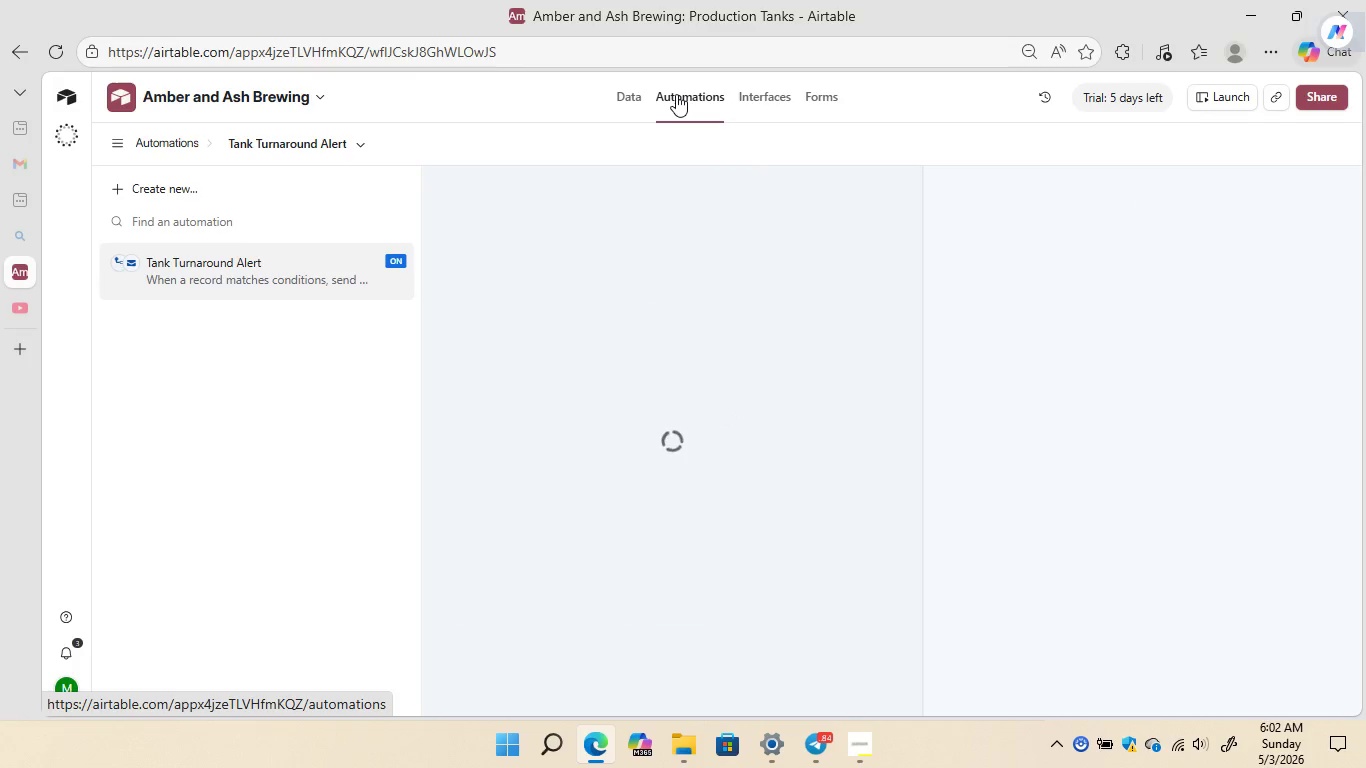 
left_click([770, 147])
 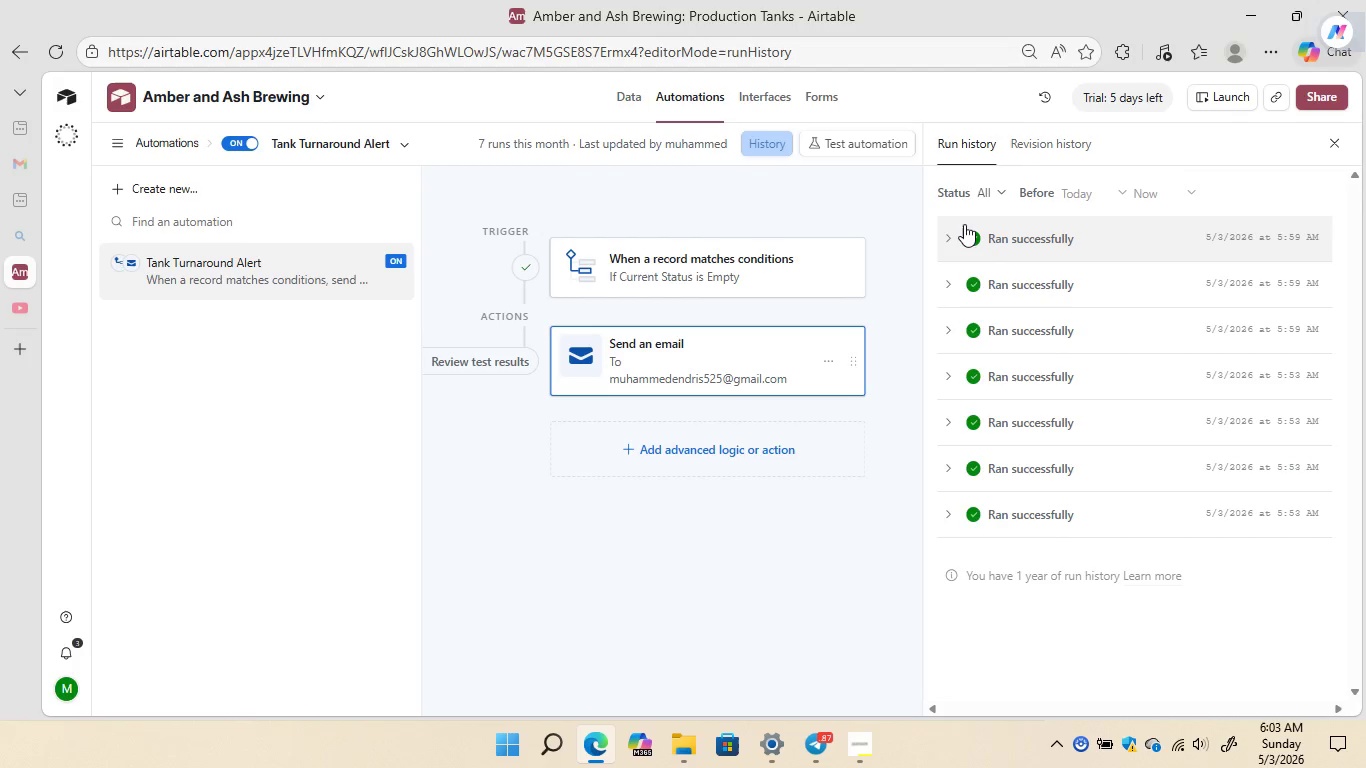 
left_click([952, 225])
 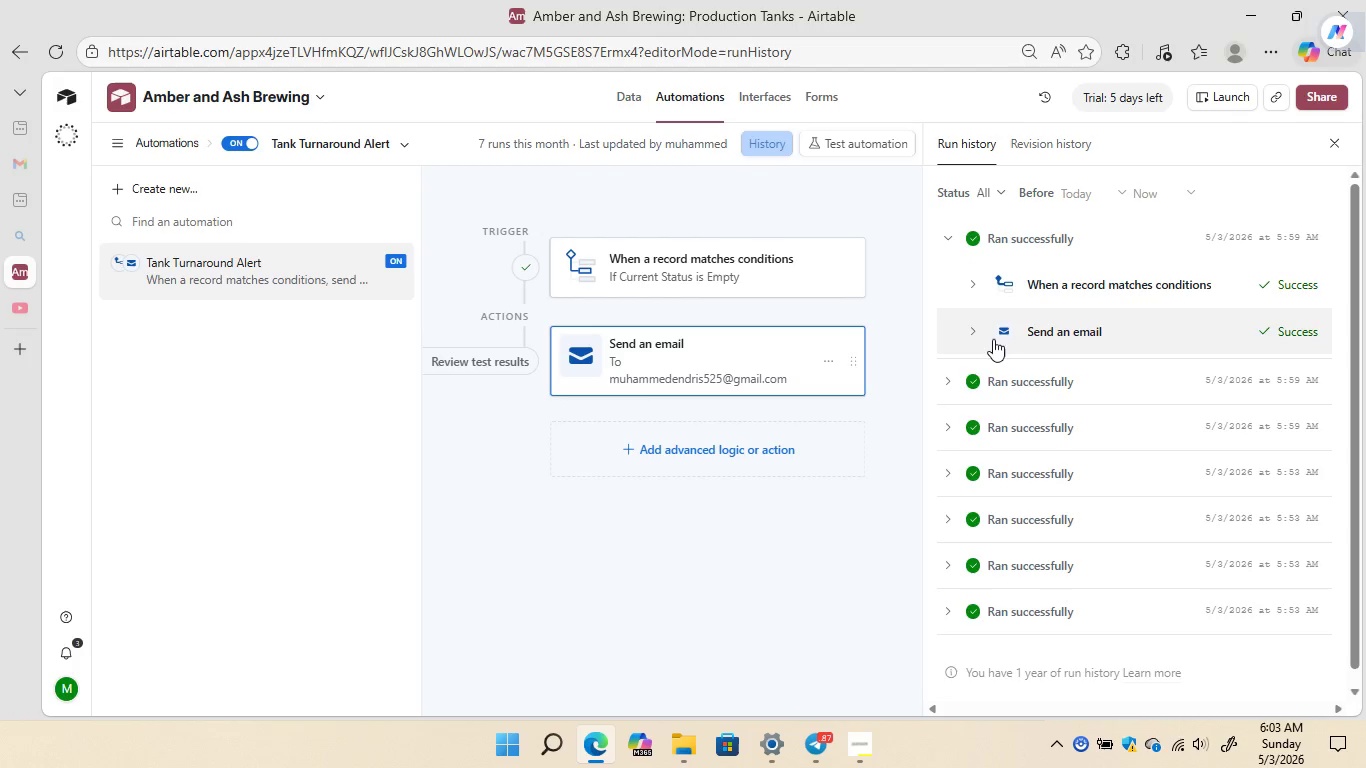 
left_click([951, 376])
 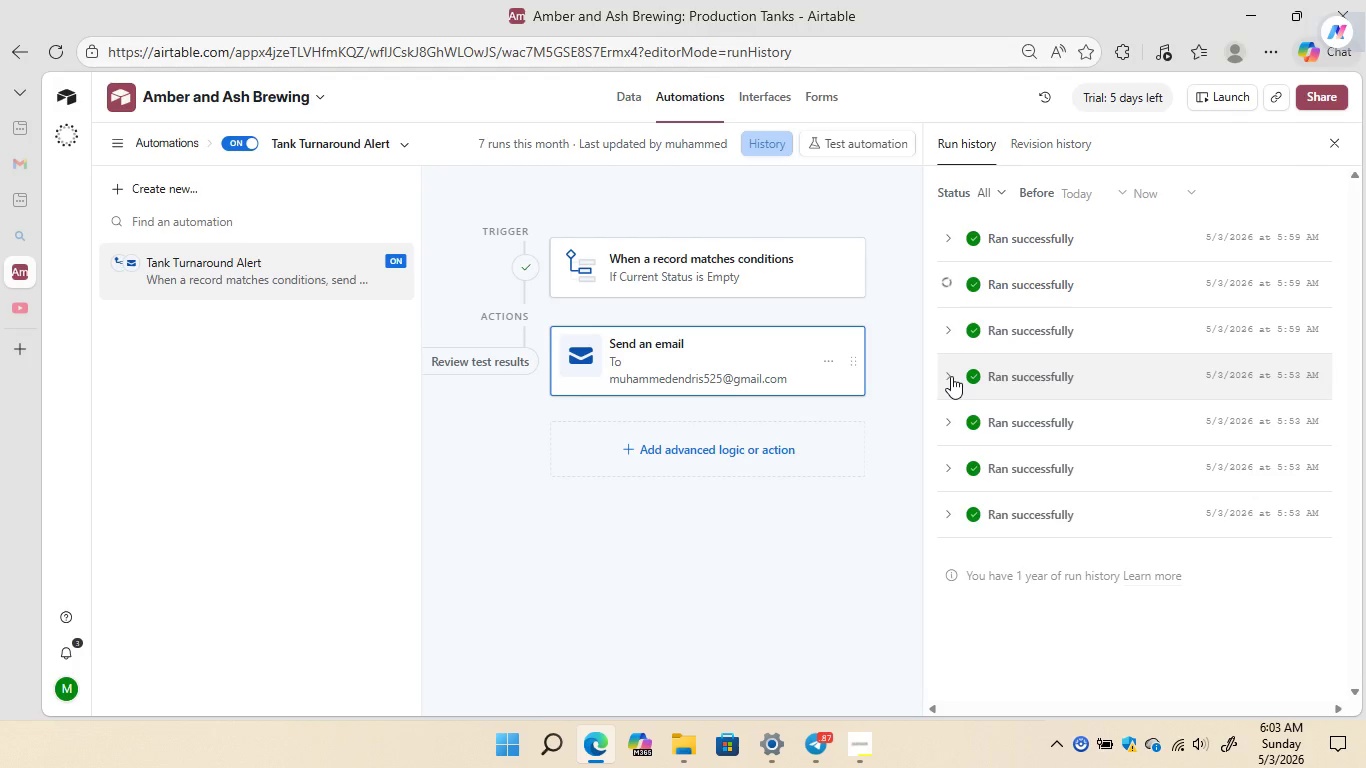 
left_click([951, 376])
 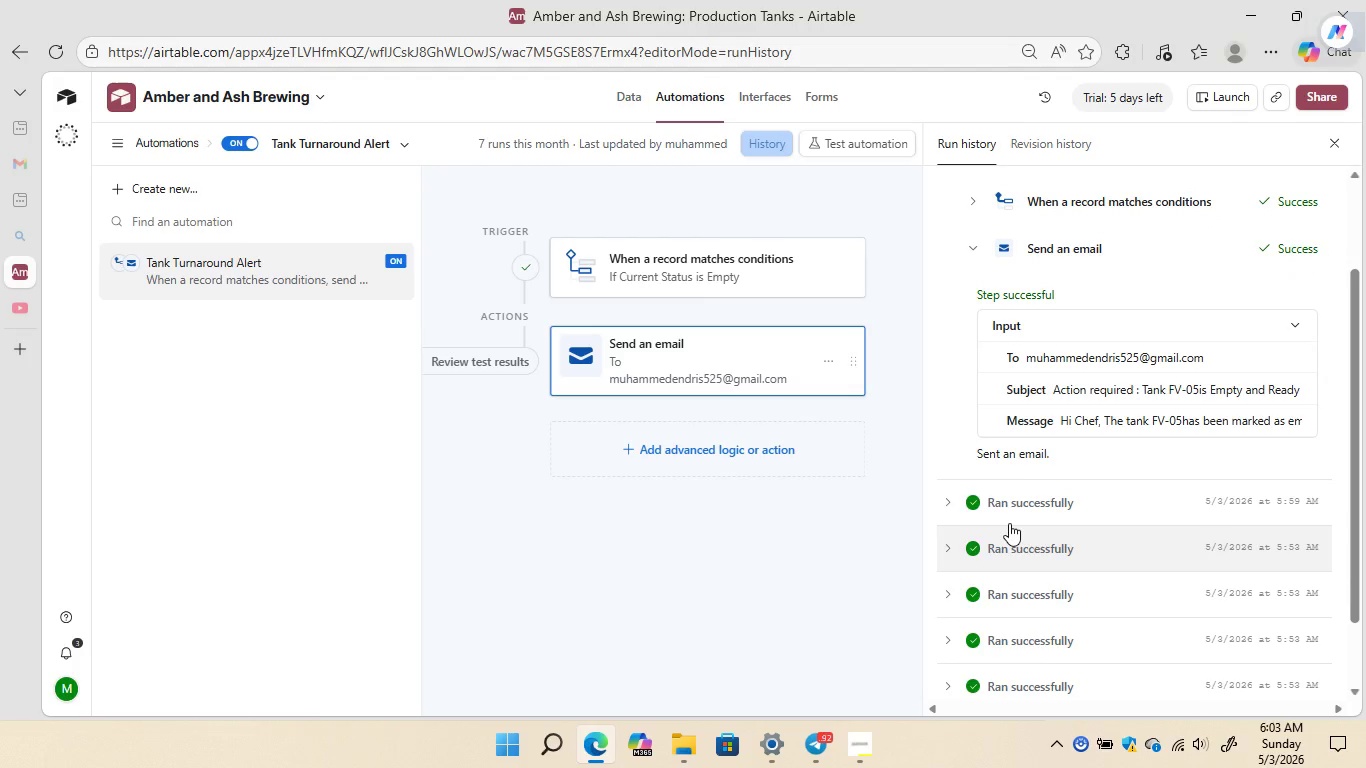 
left_click([952, 506])
 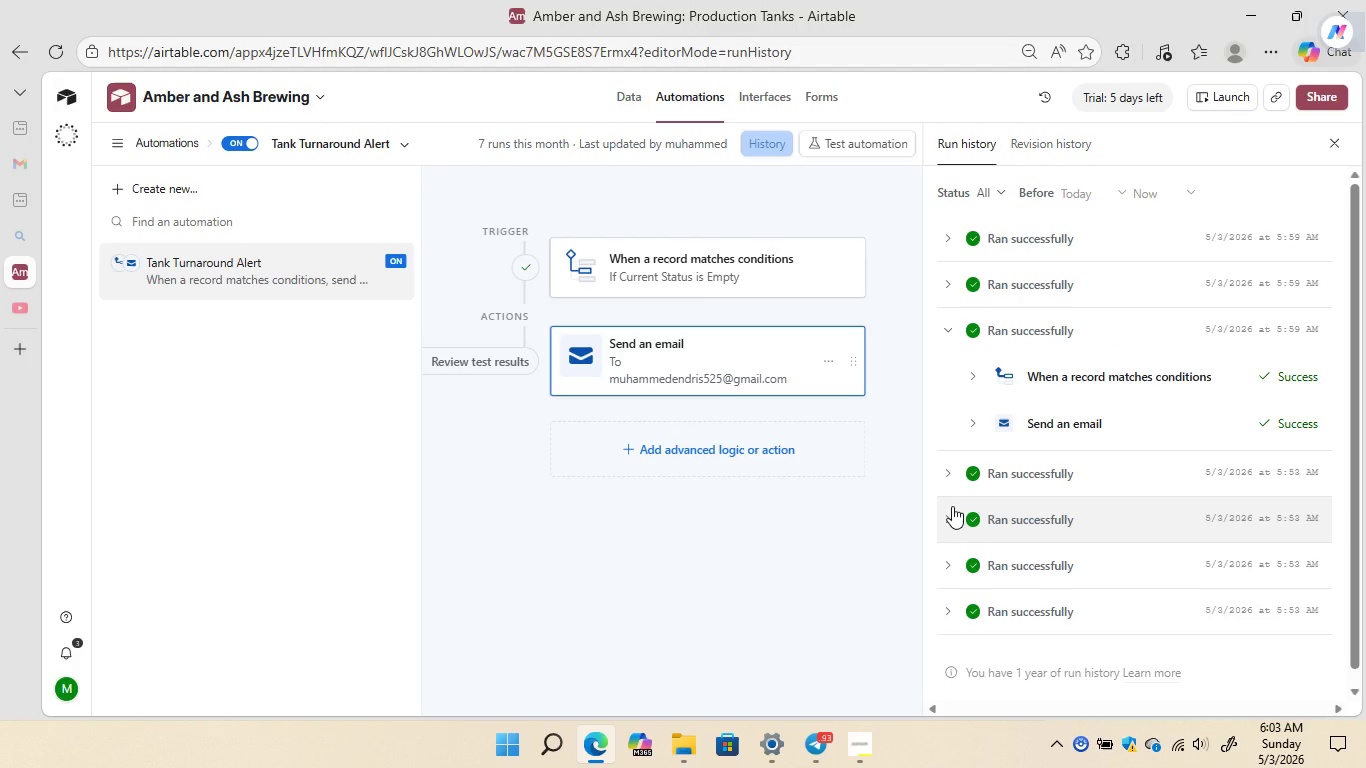 
wait(5.47)
 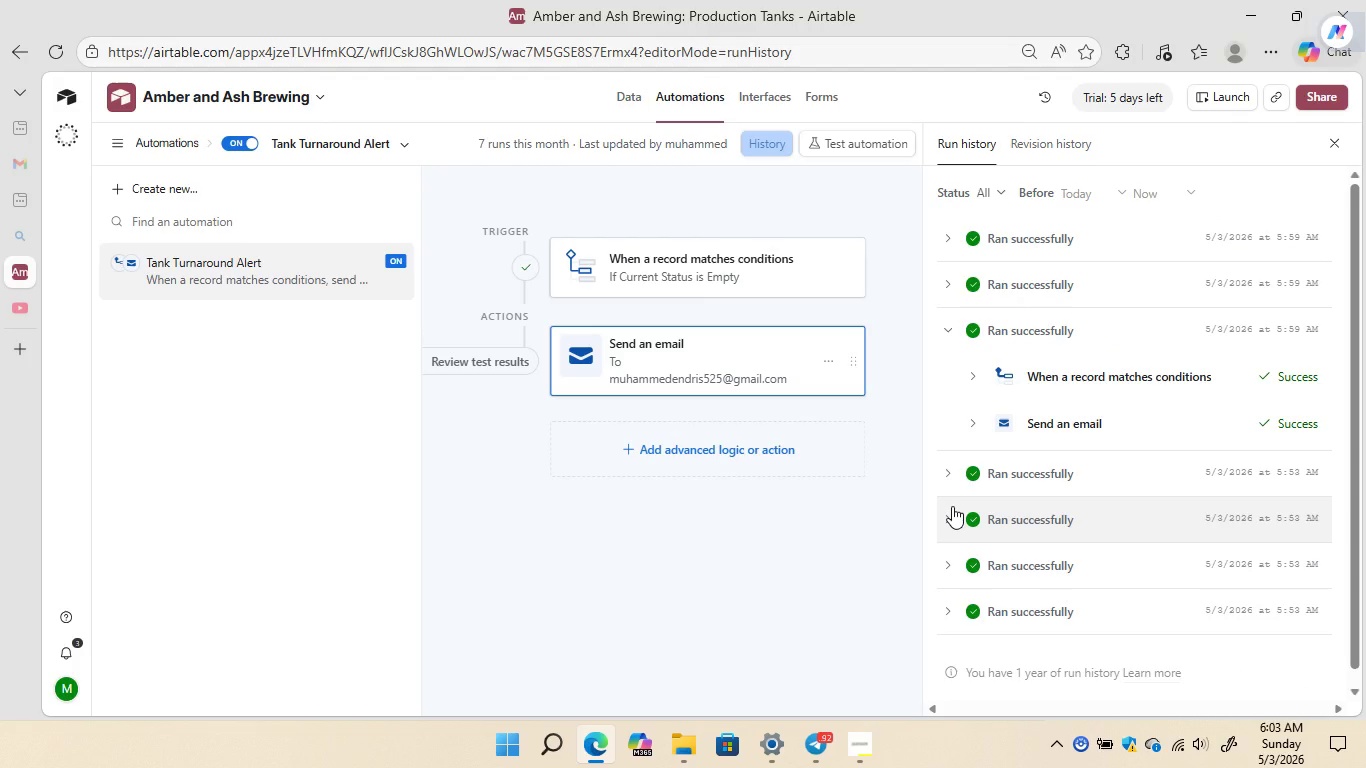 
left_click([952, 506])
 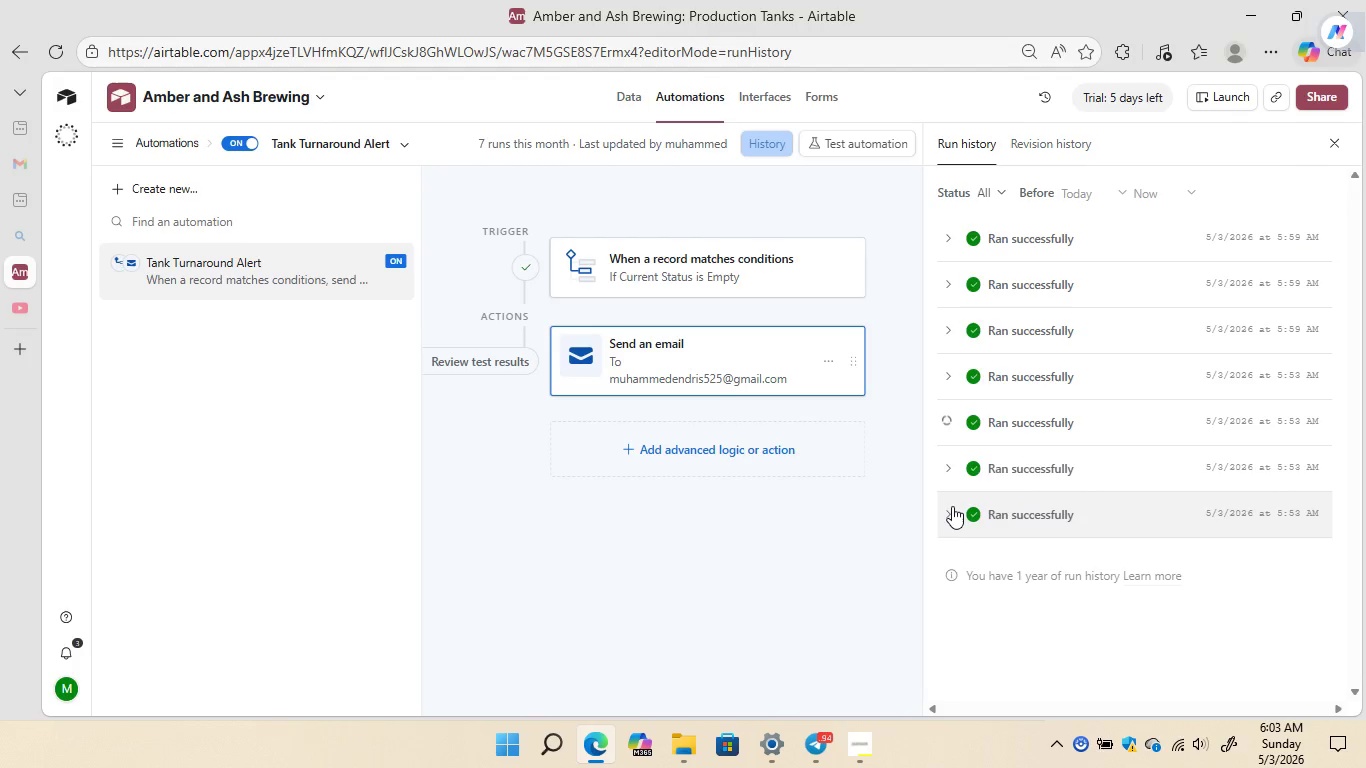 
left_click([952, 506])
 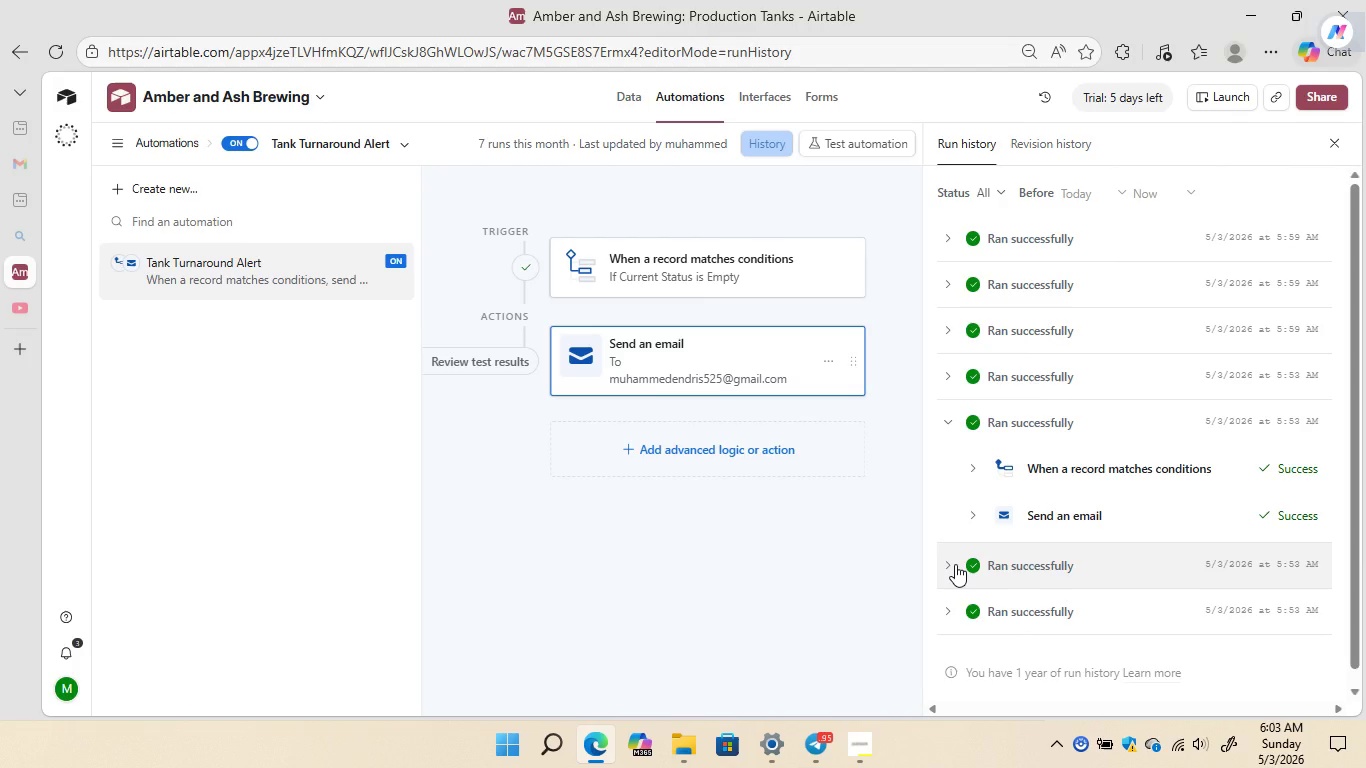 